 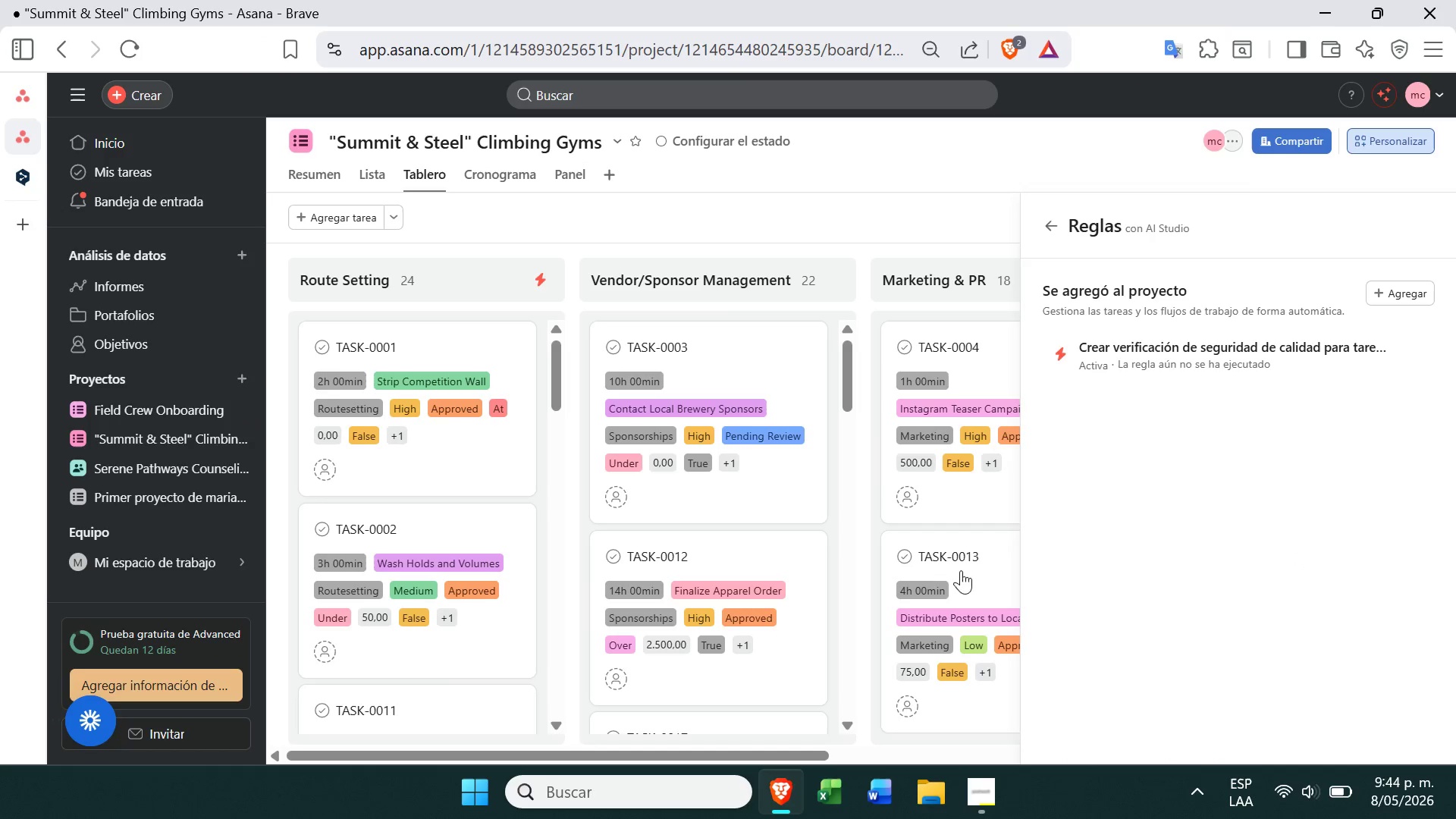 
left_click([1407, 293])
 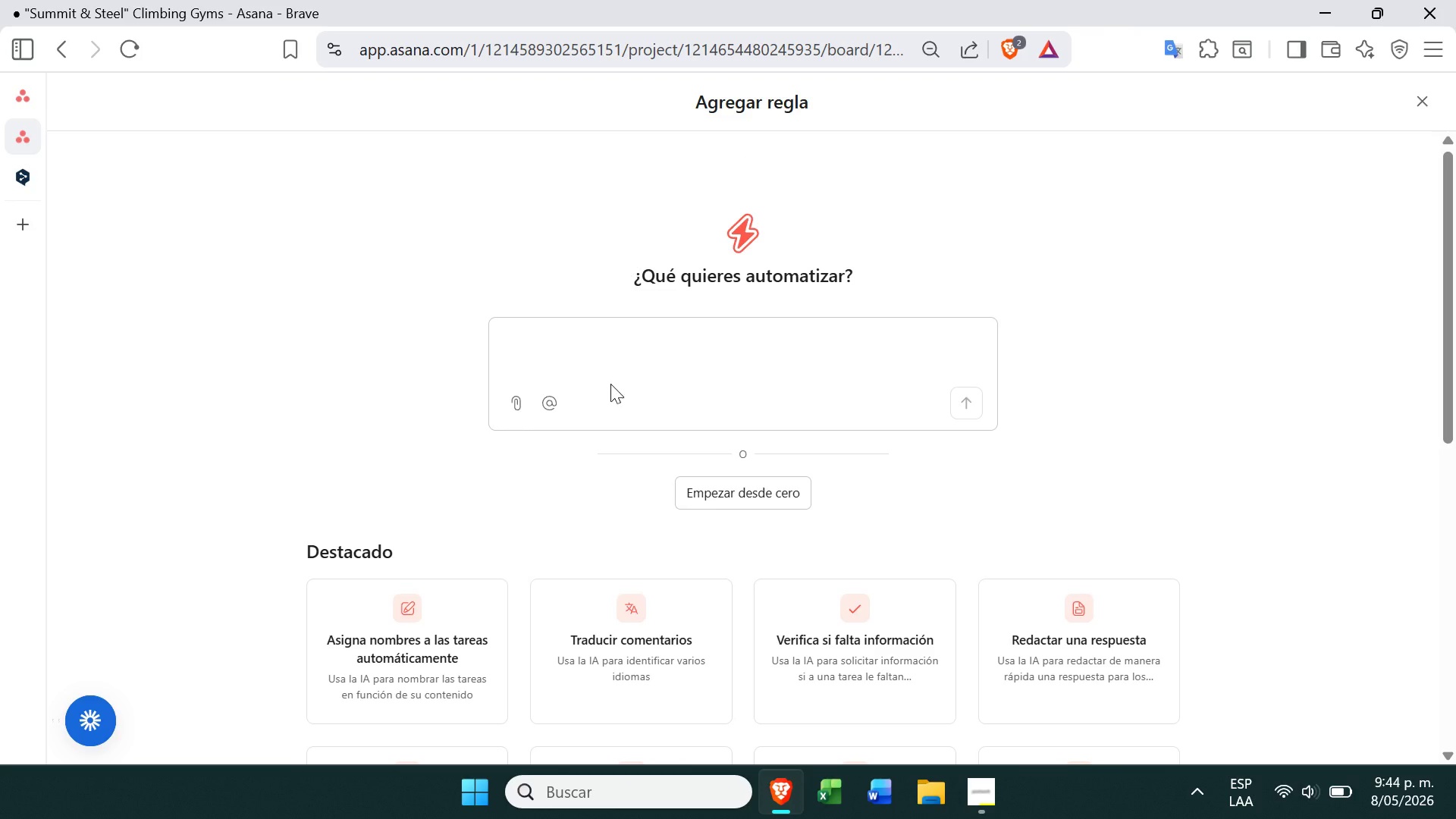 
left_click([645, 340])
 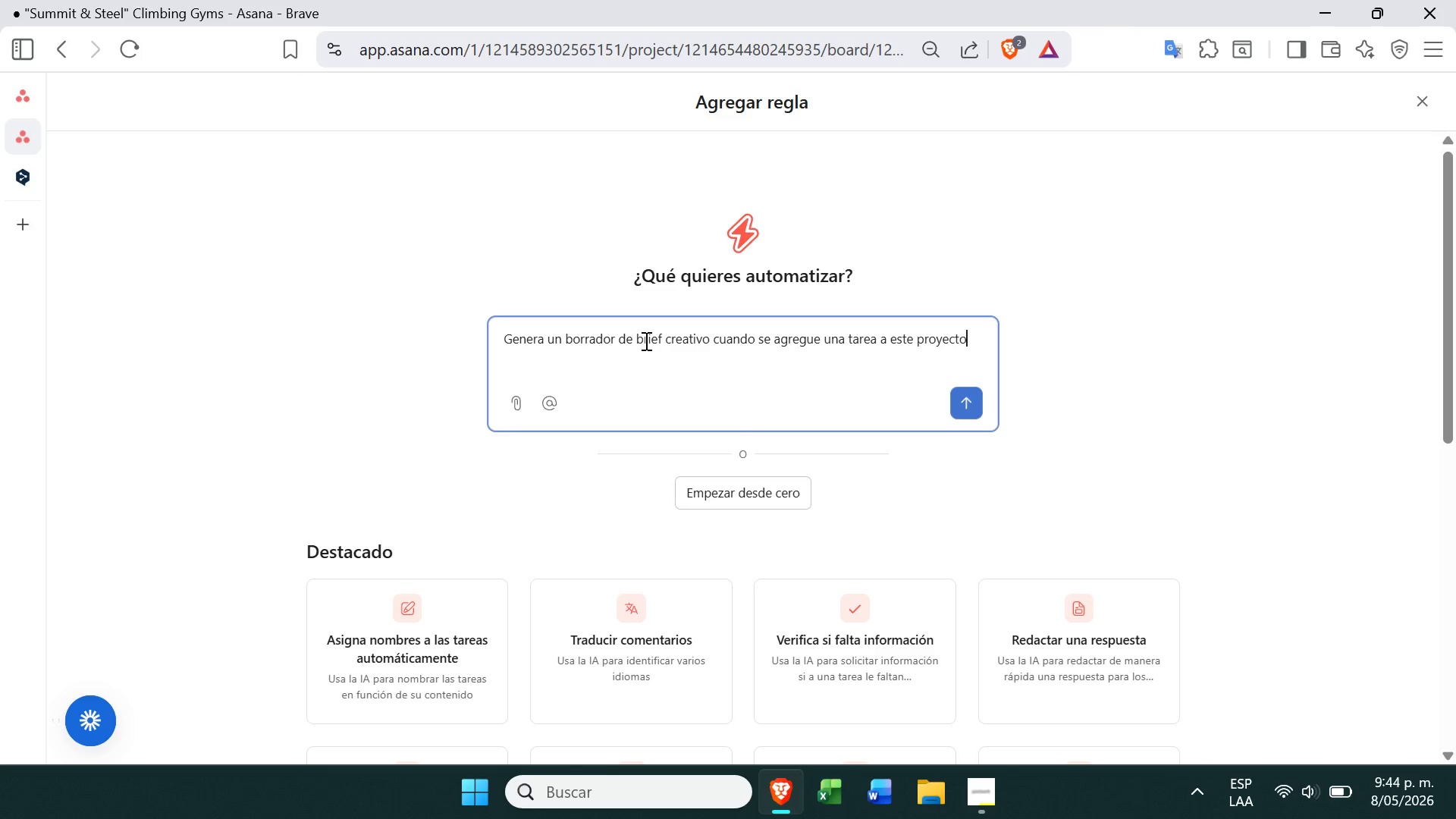 
double_click([645, 340])
 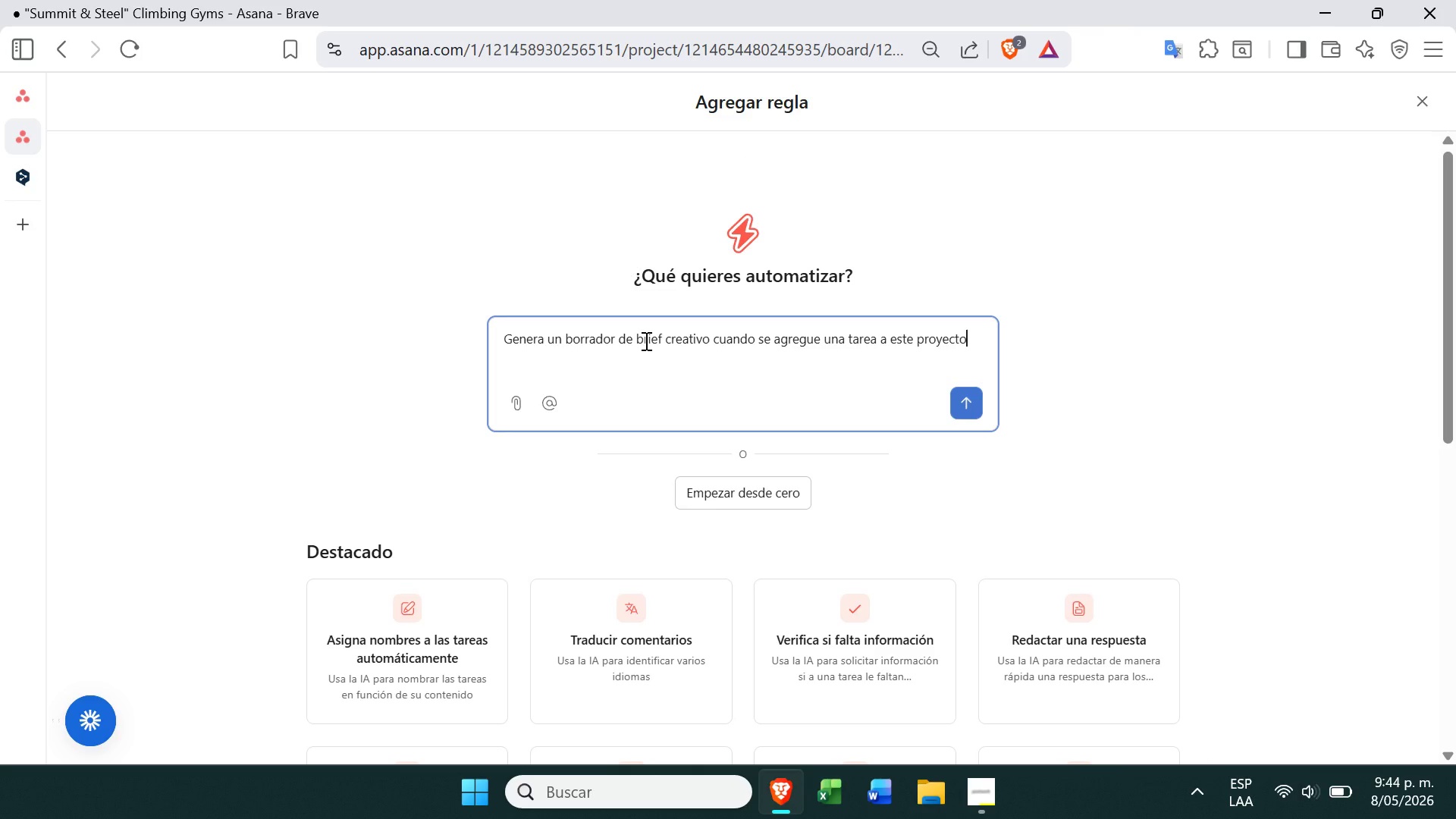 
triple_click([645, 340])
 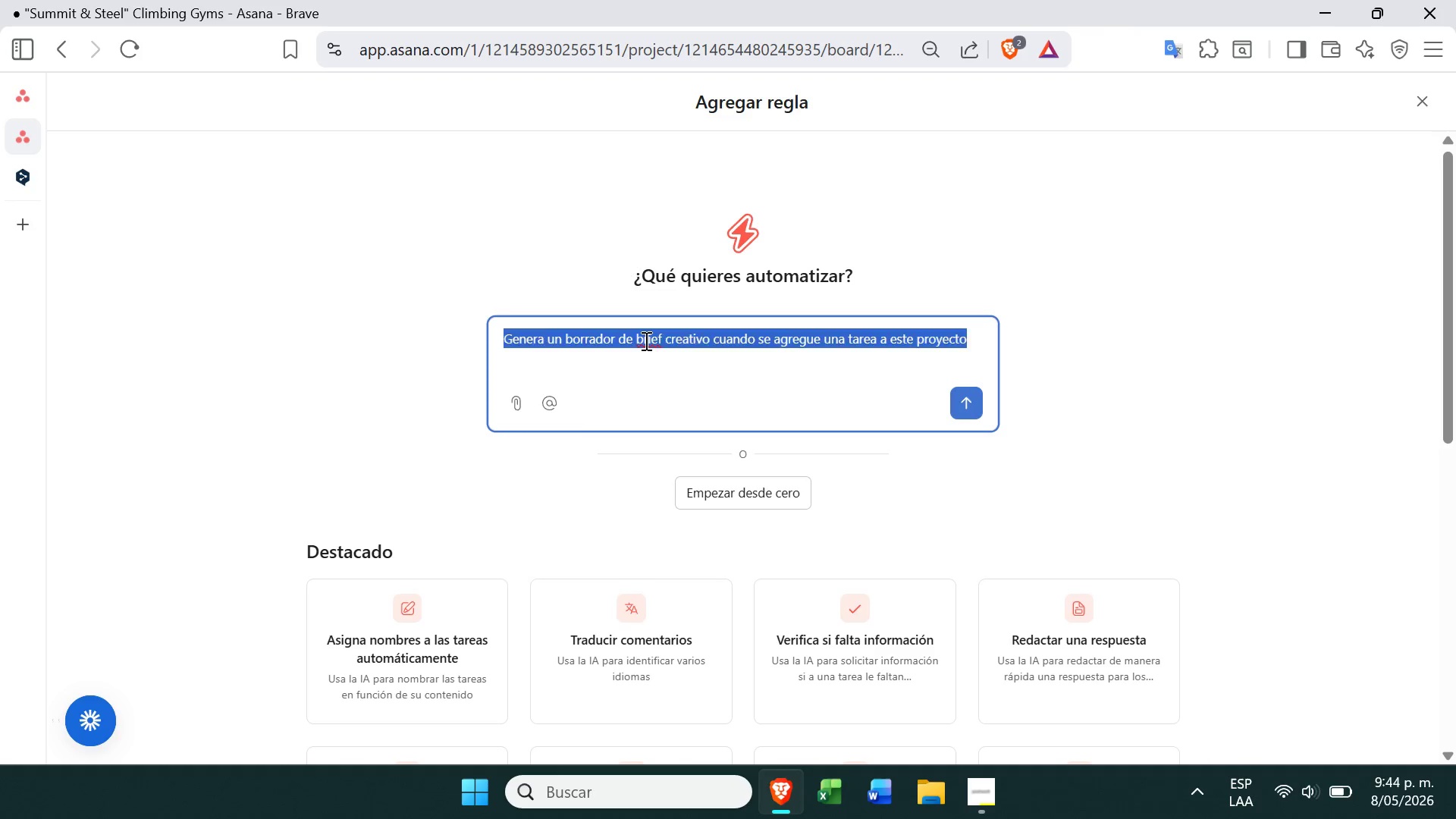 
key(Backspace)
 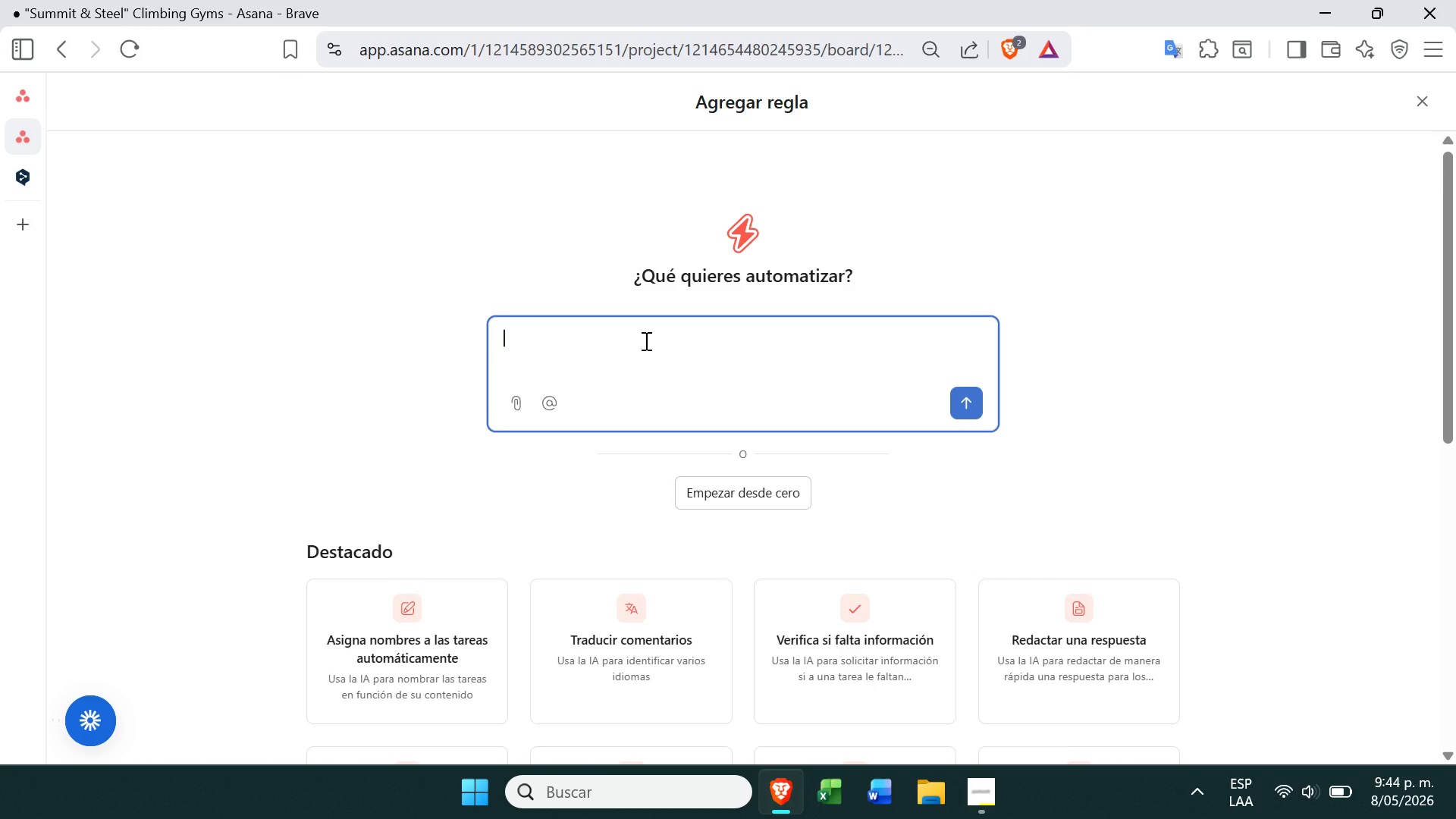 
key(Control+V)
 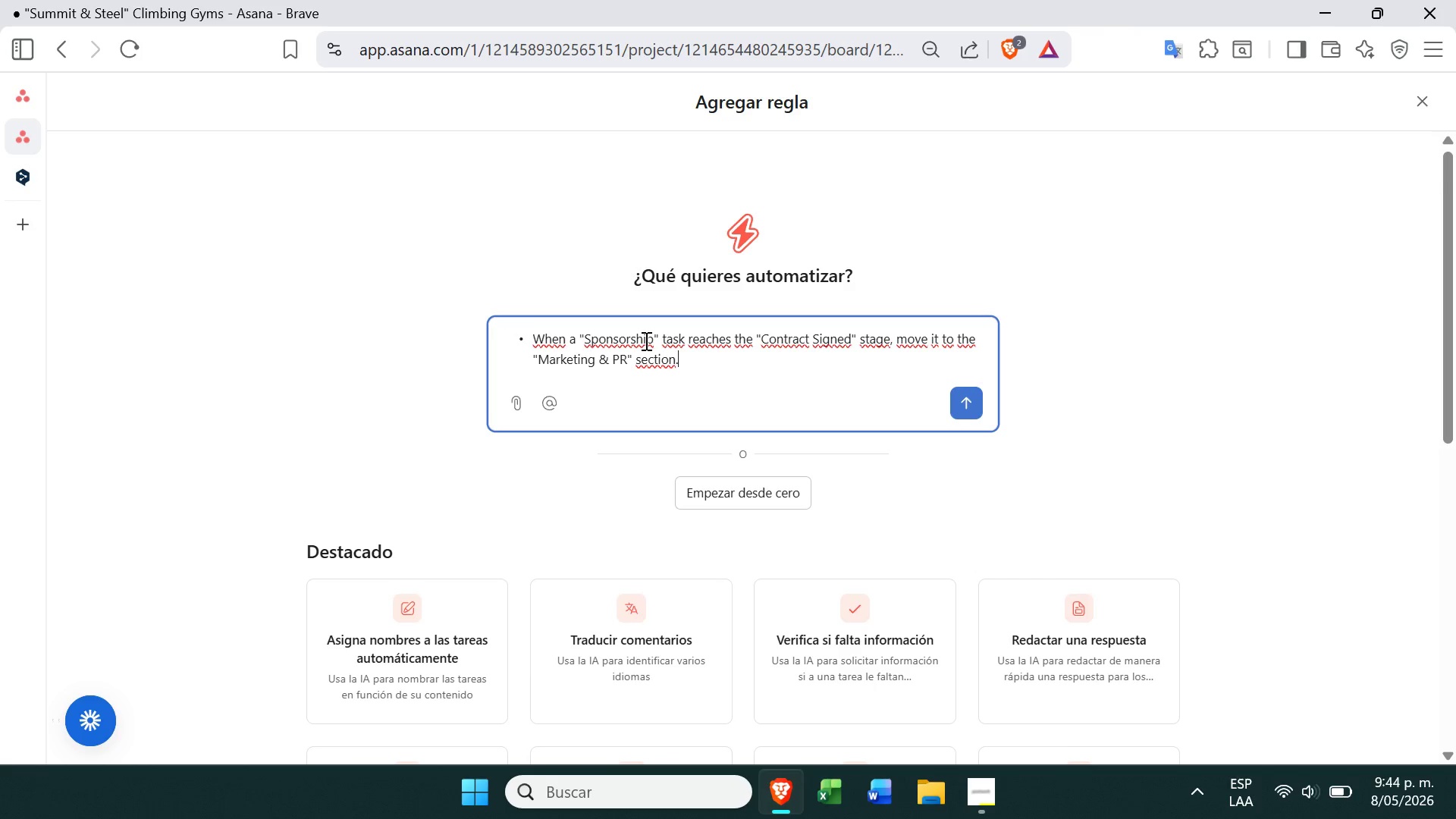 
key(Enter)
 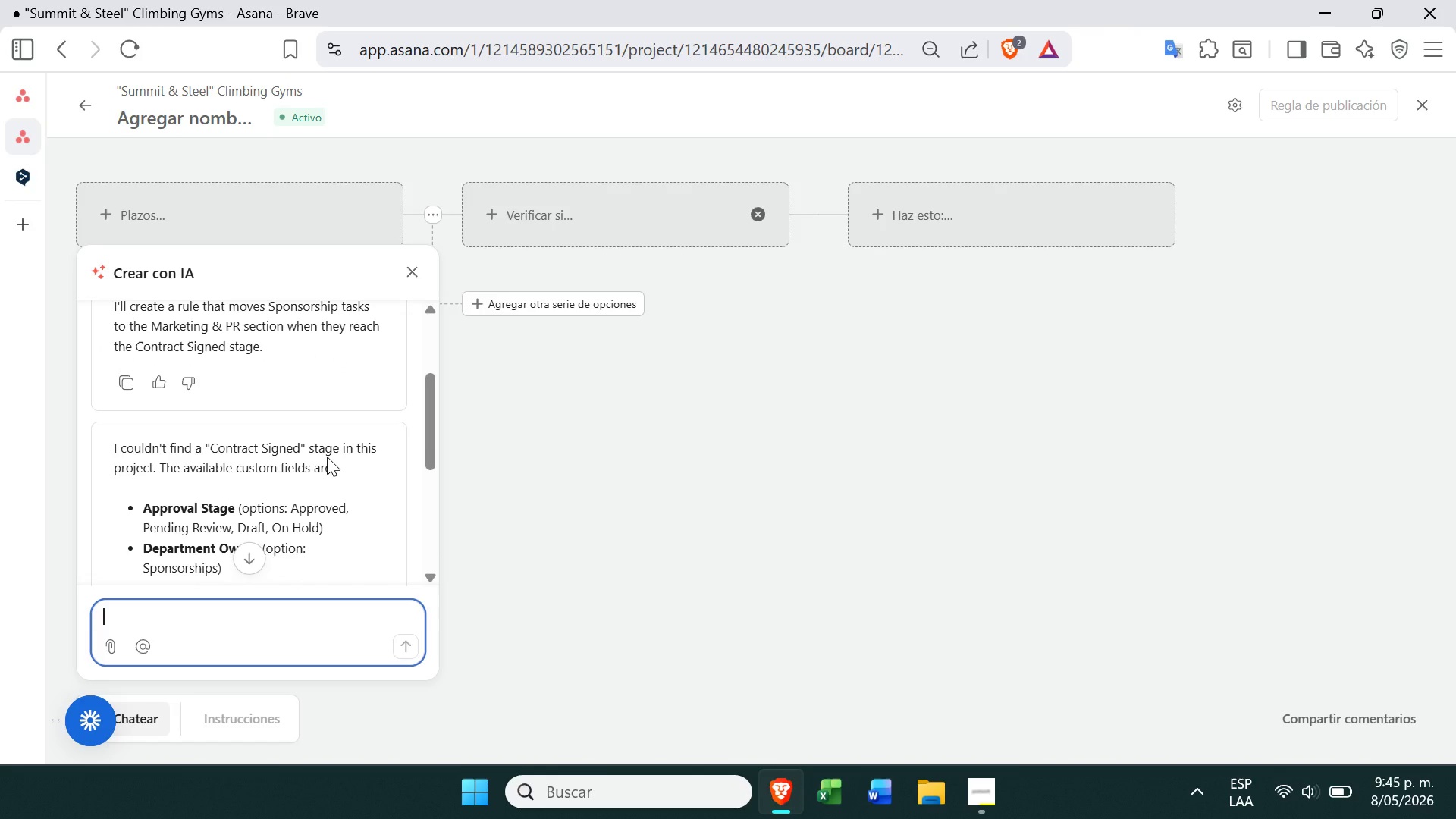 
wait(68.67)
 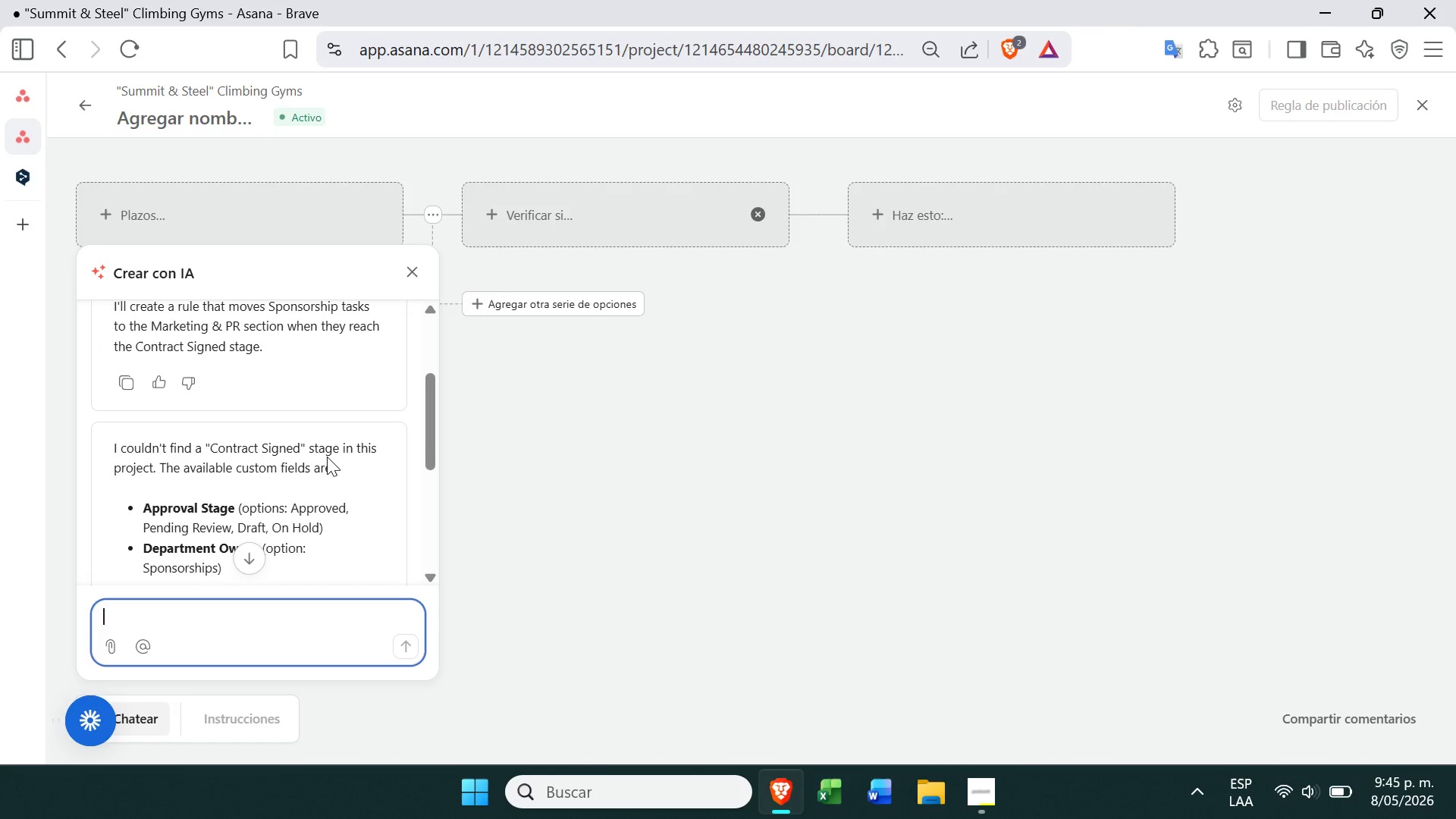 
left_click([993, 811])